 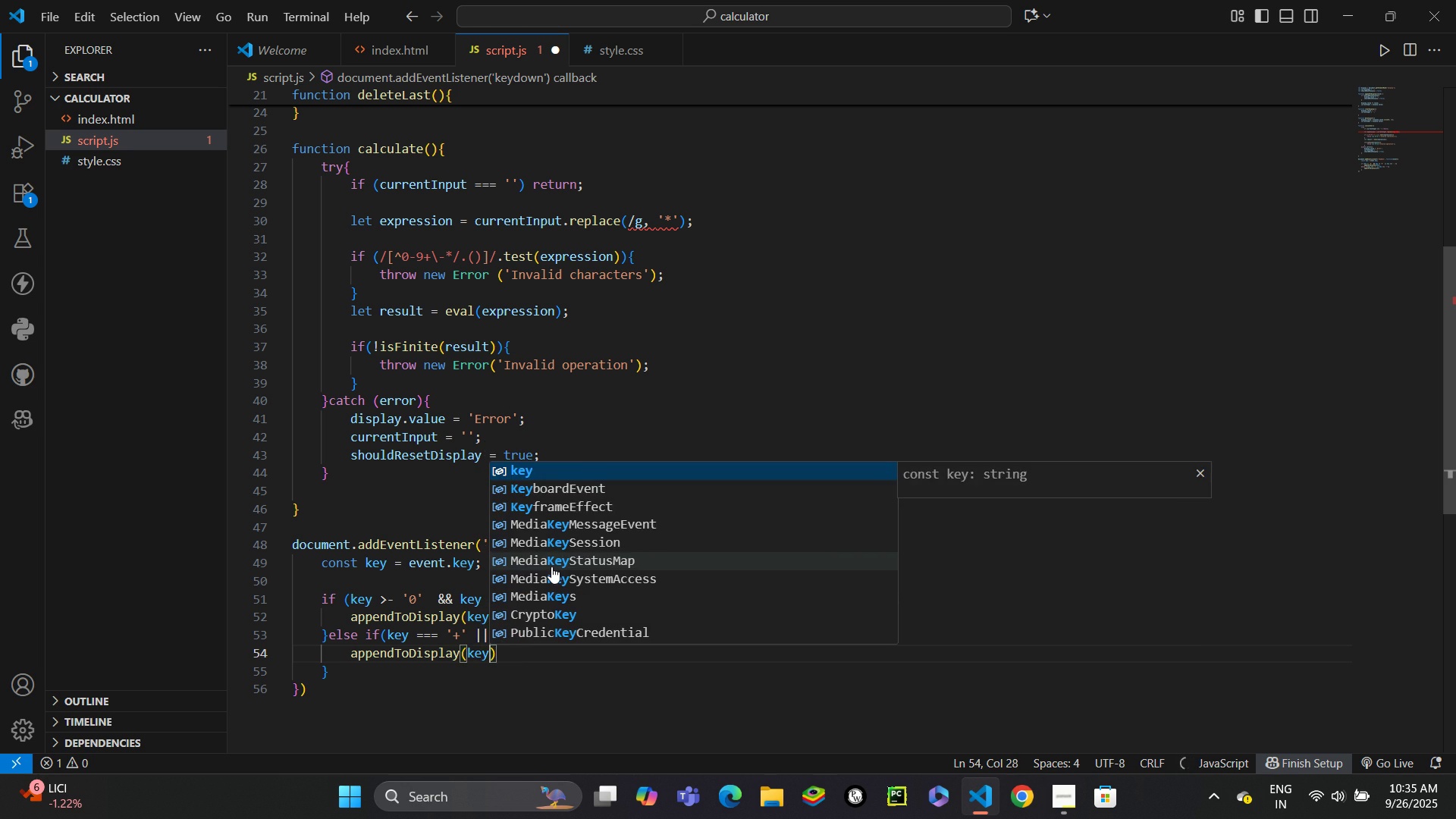 
key(ArrowRight)
 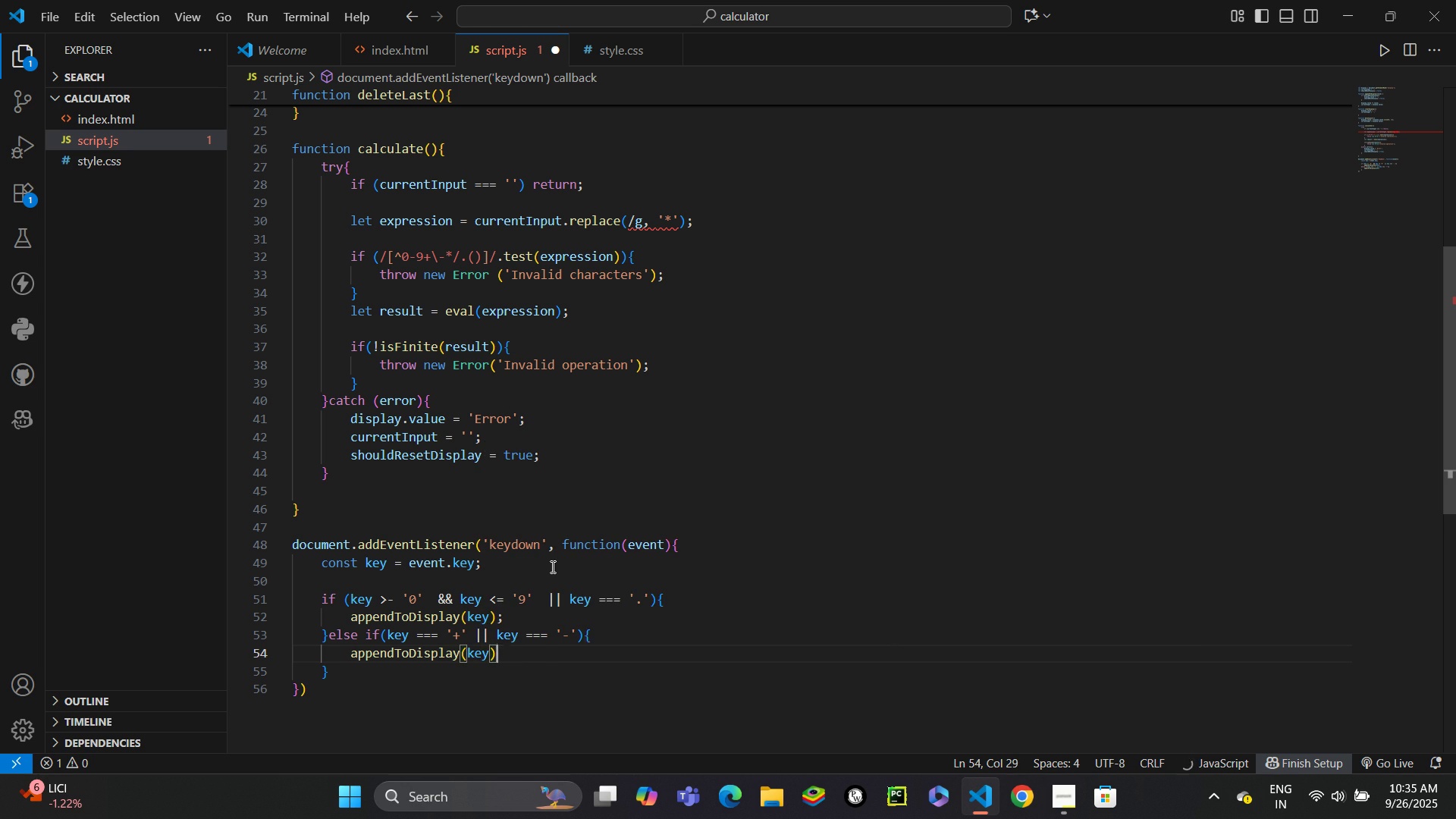 
key(Semicolon)
 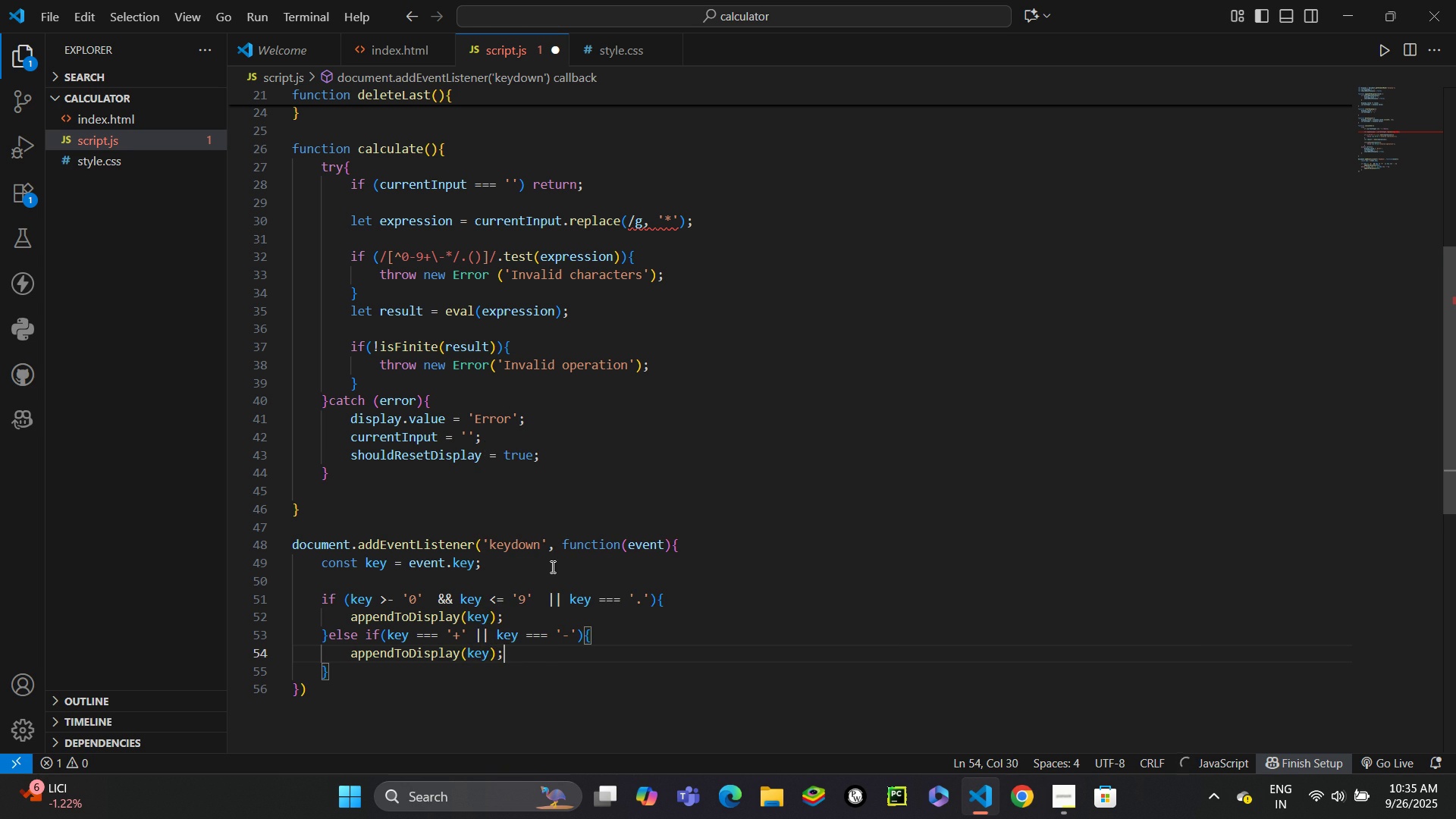 
key(ArrowDown)
 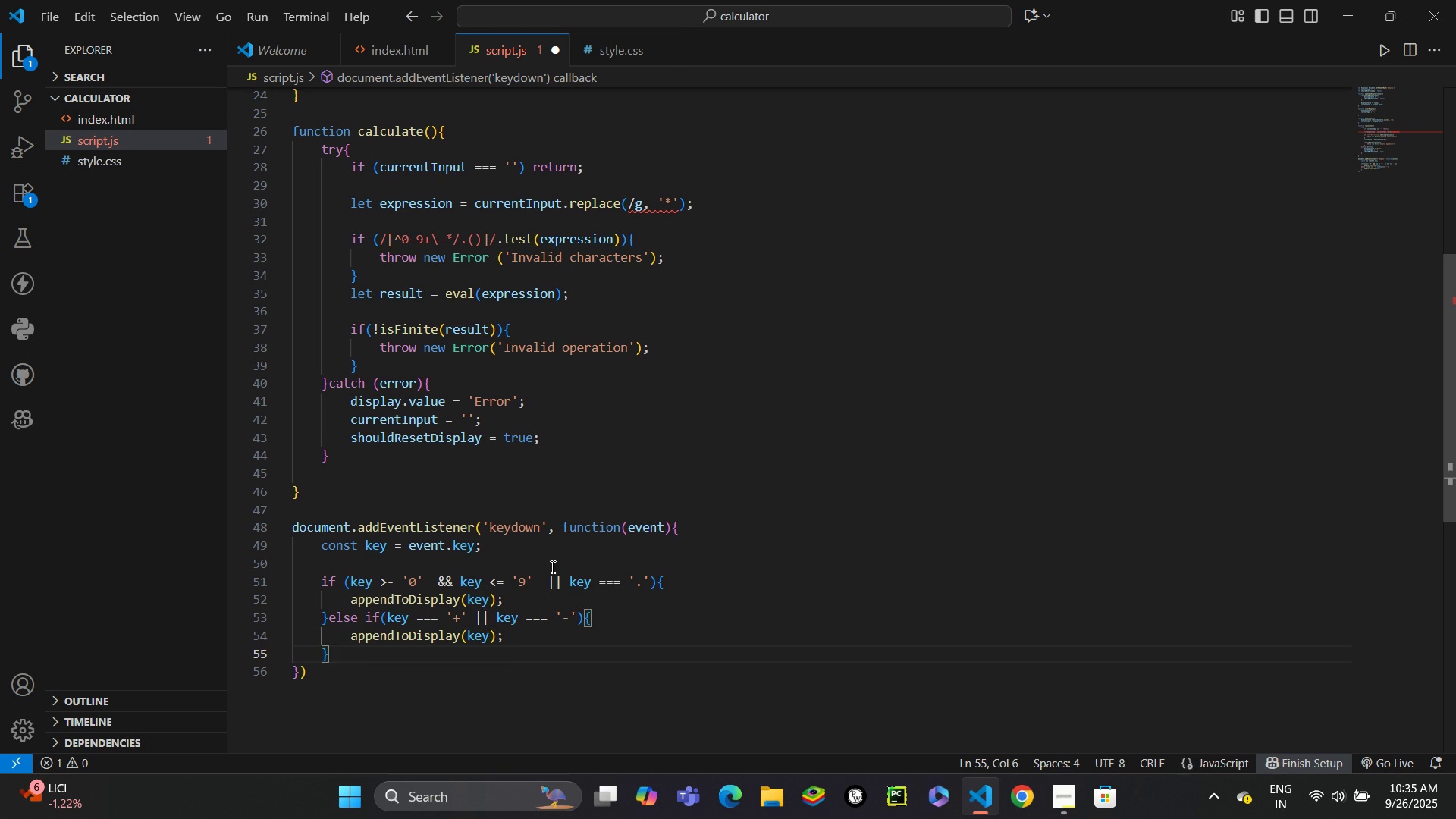 
type(else if(ke)